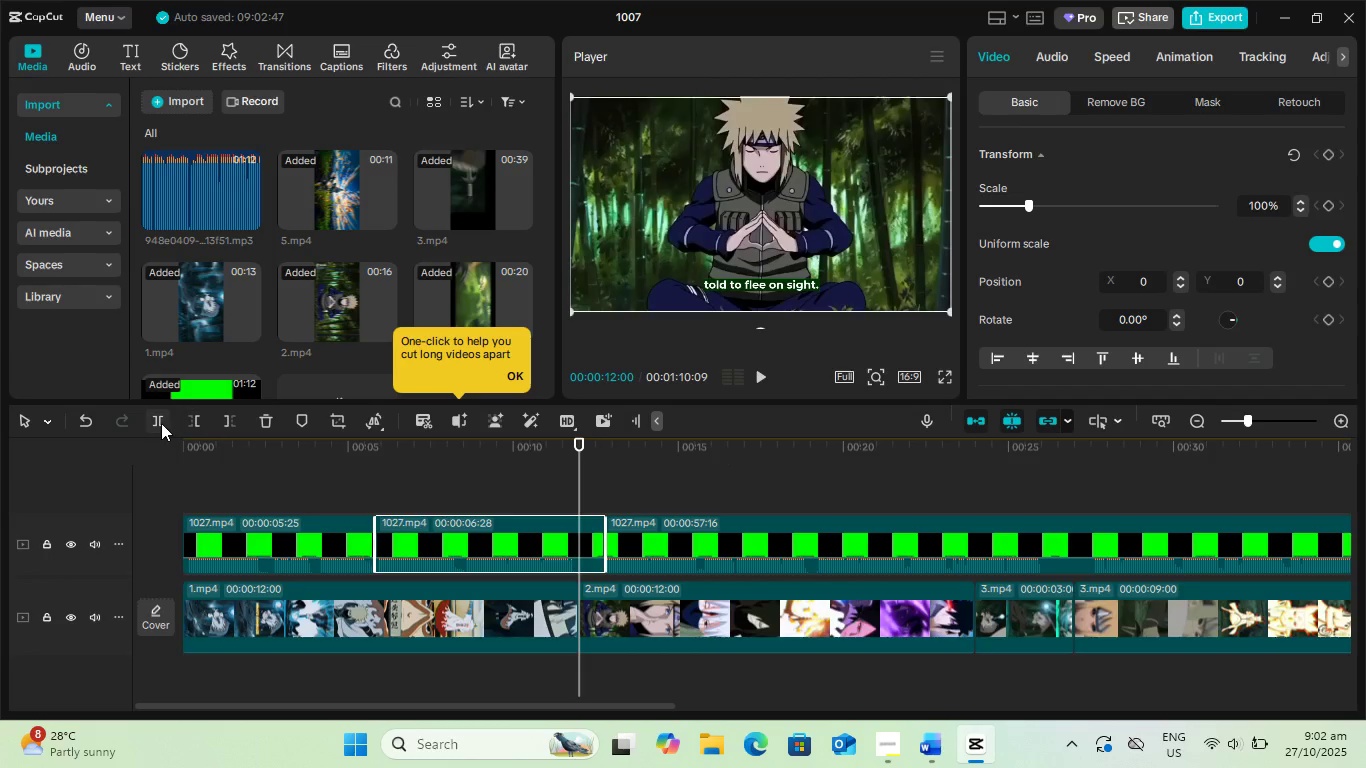 
left_click([161, 423])
 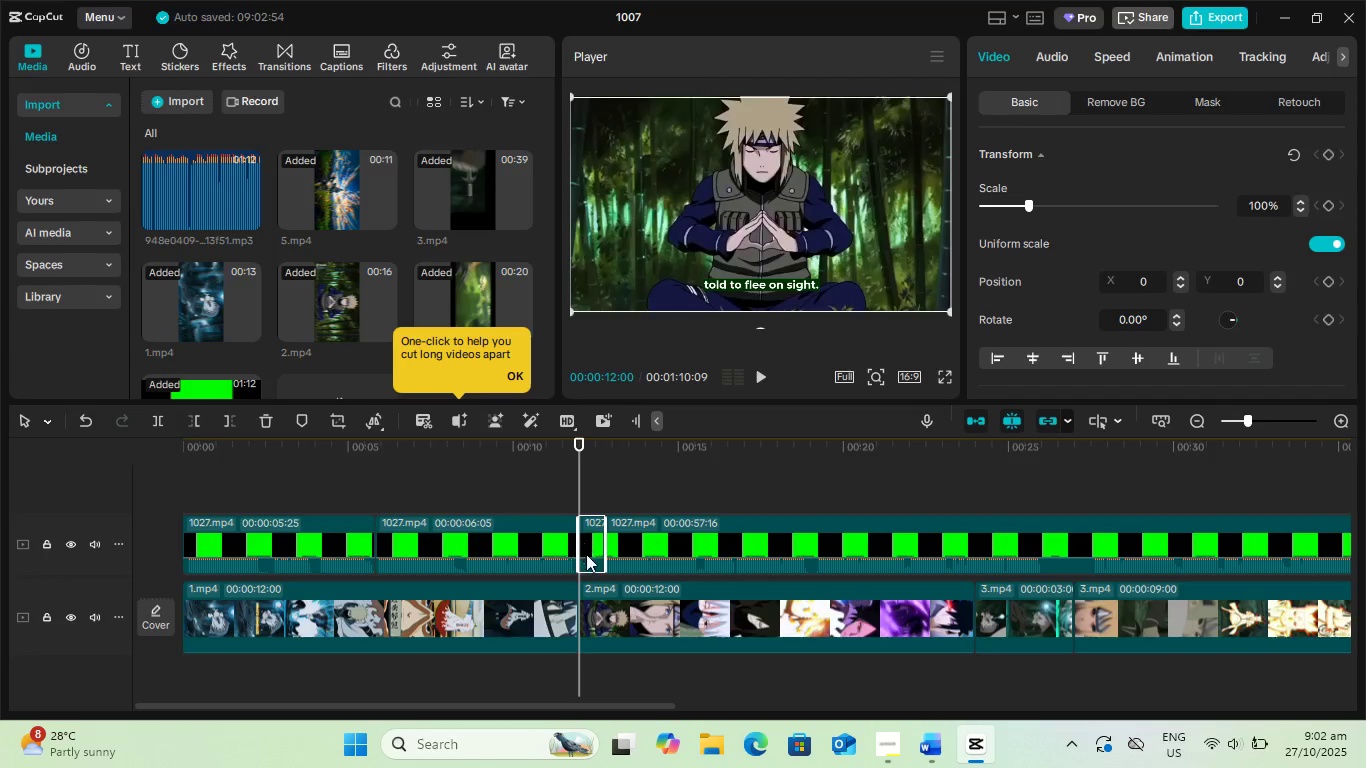 
left_click([592, 545])
 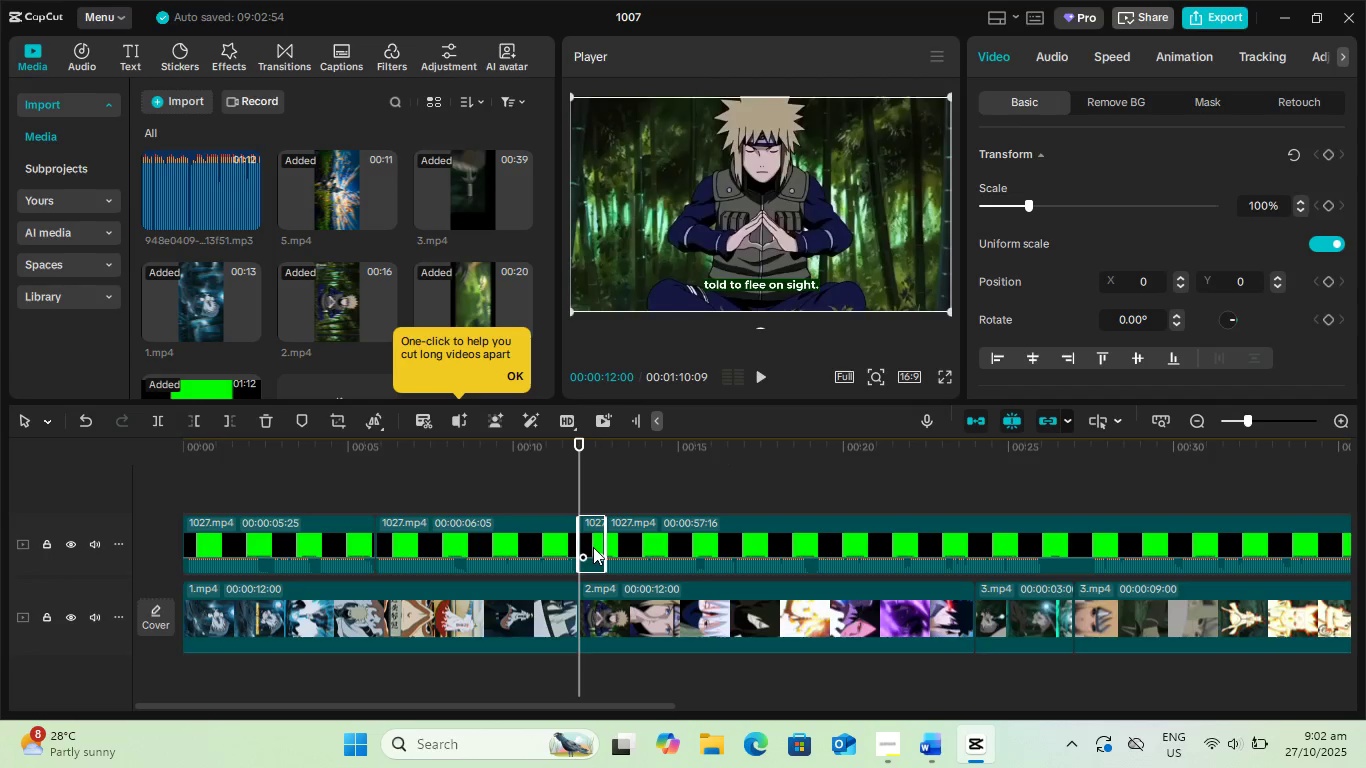 
key(Delete)
 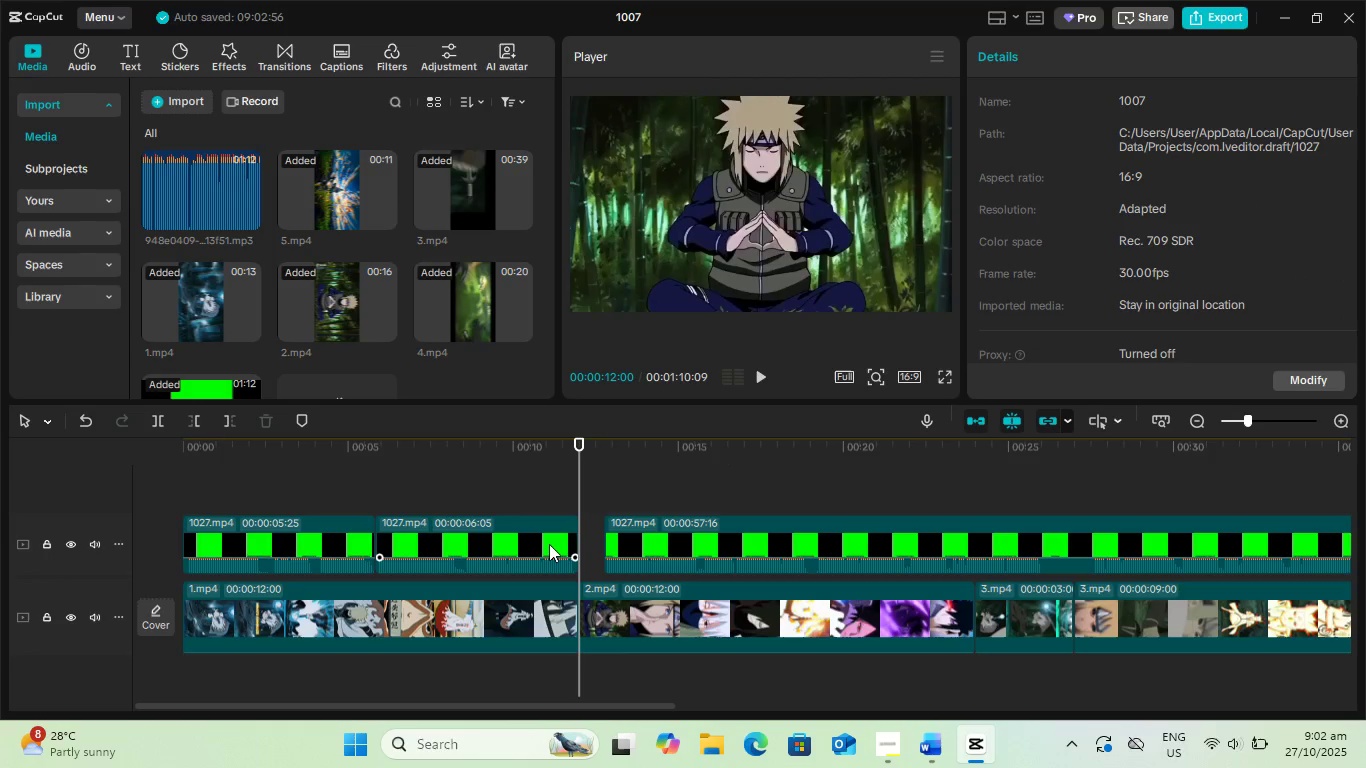 
left_click([549, 544])
 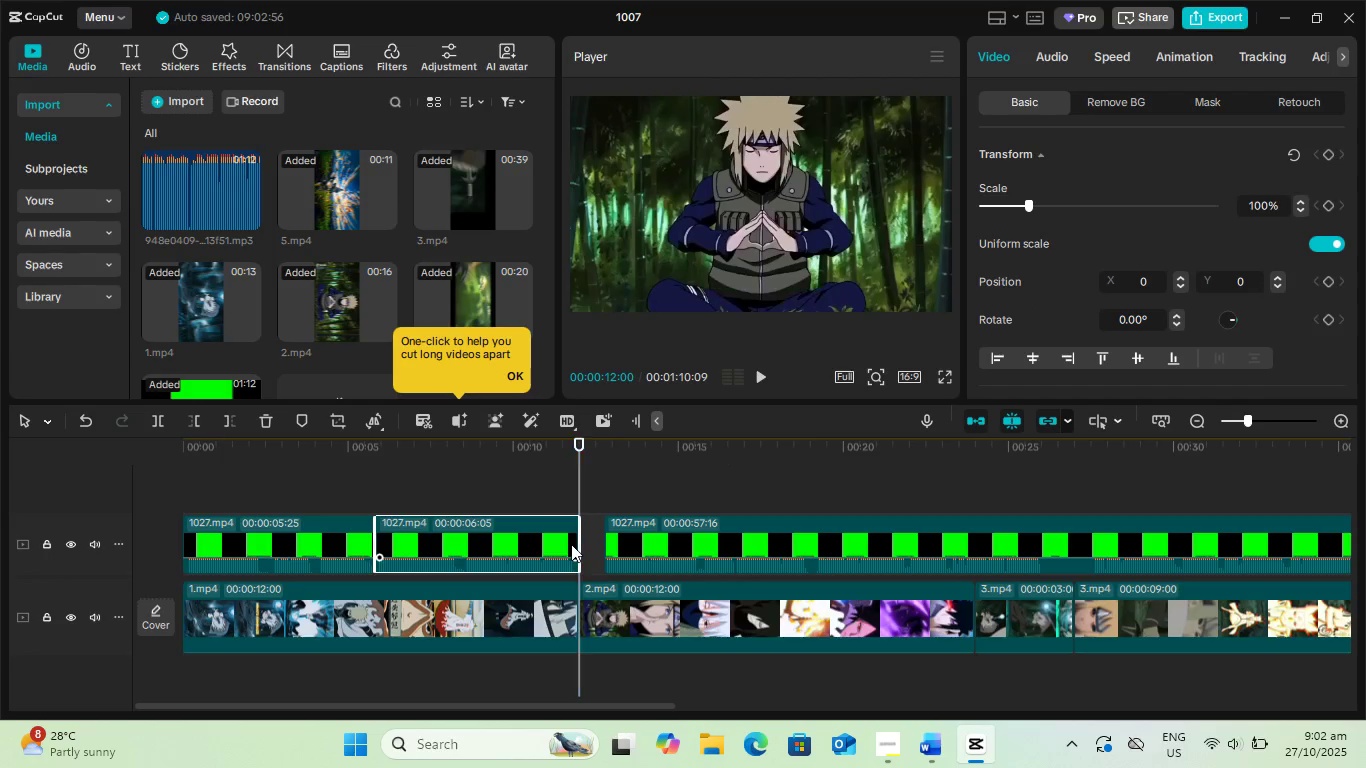 
left_click_drag(start_coordinate=[577, 544], to_coordinate=[571, 547])
 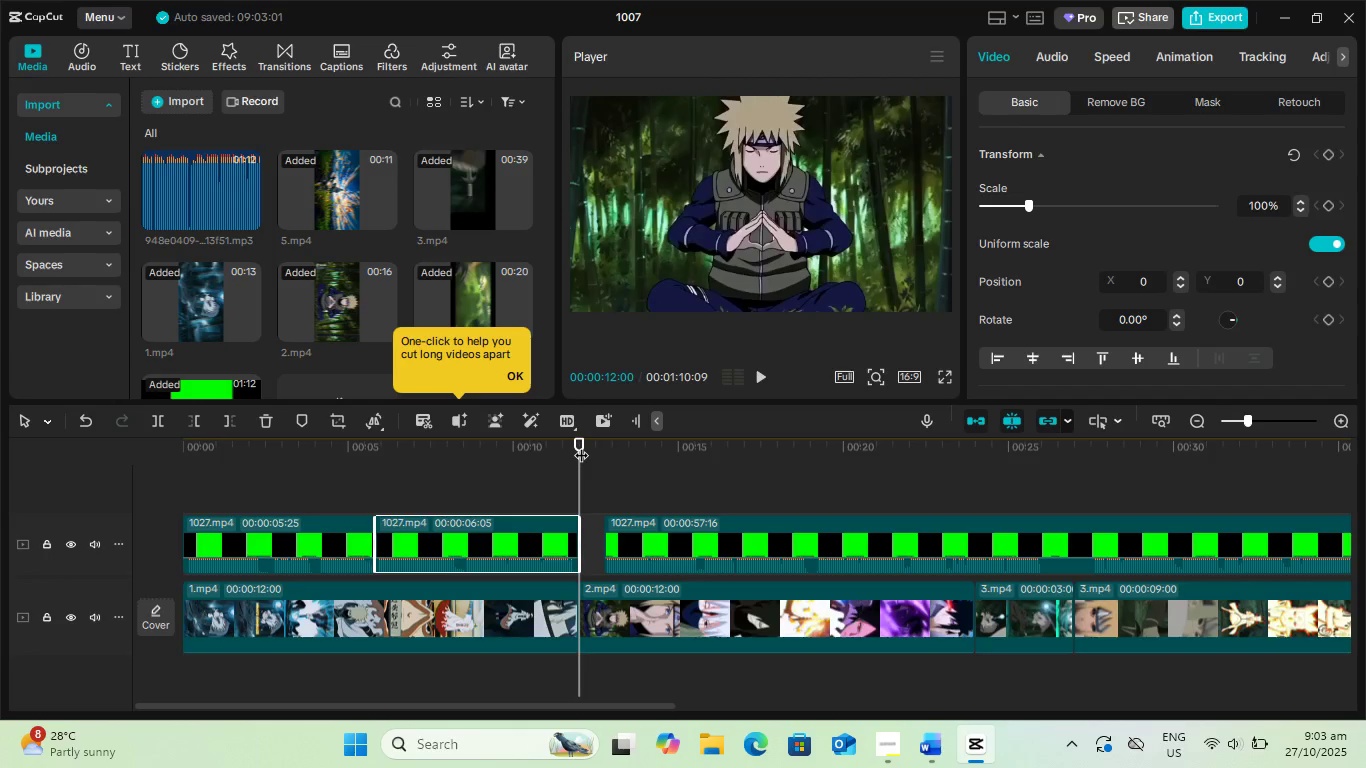 
left_click_drag(start_coordinate=[581, 445], to_coordinate=[443, 445])
 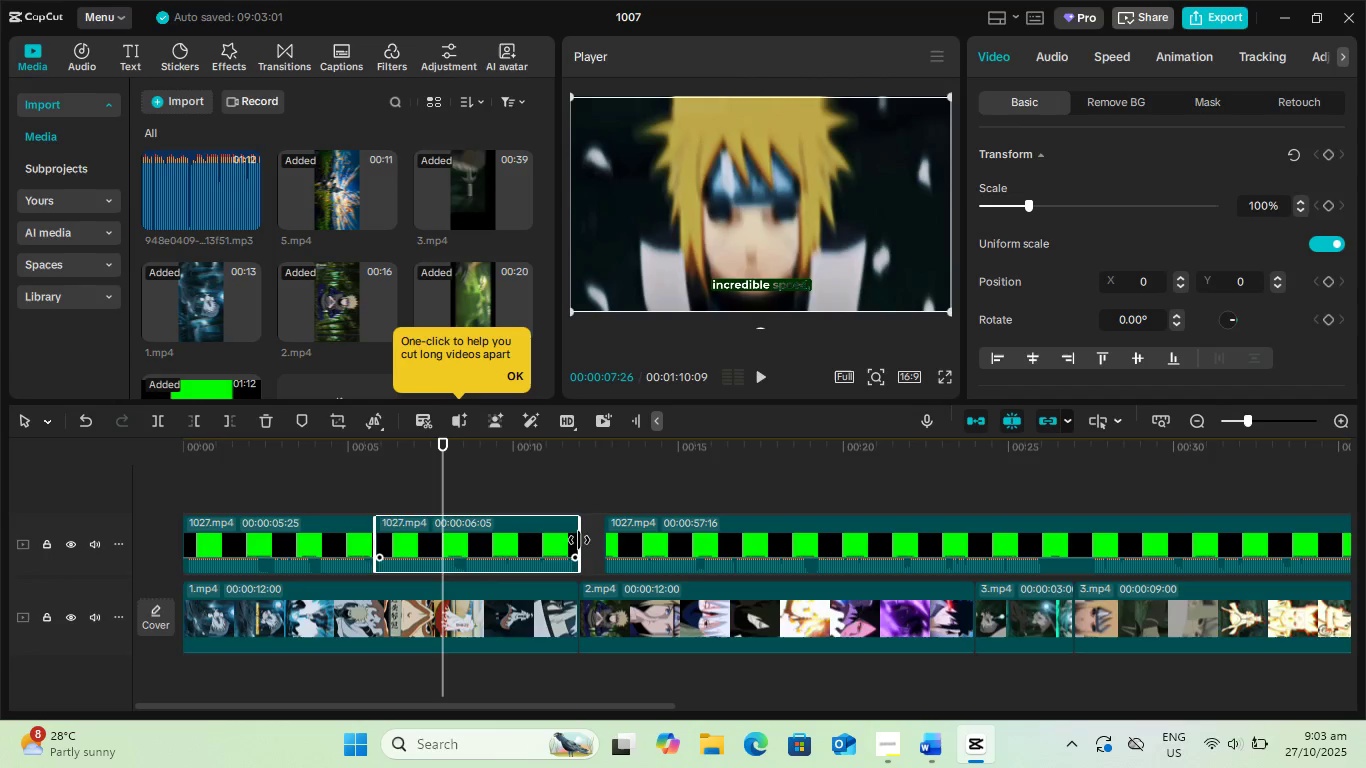 
left_click_drag(start_coordinate=[579, 540], to_coordinate=[570, 544])
 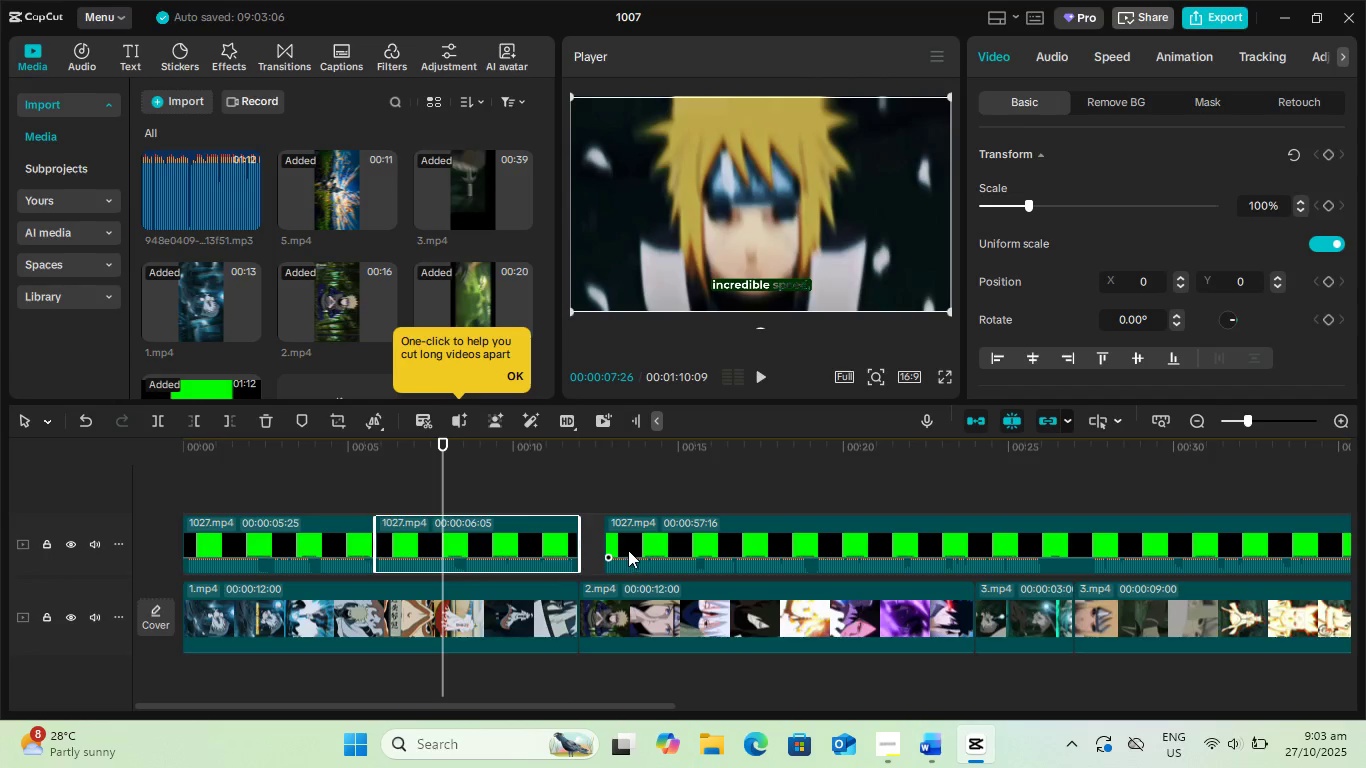 
left_click([628, 550])
 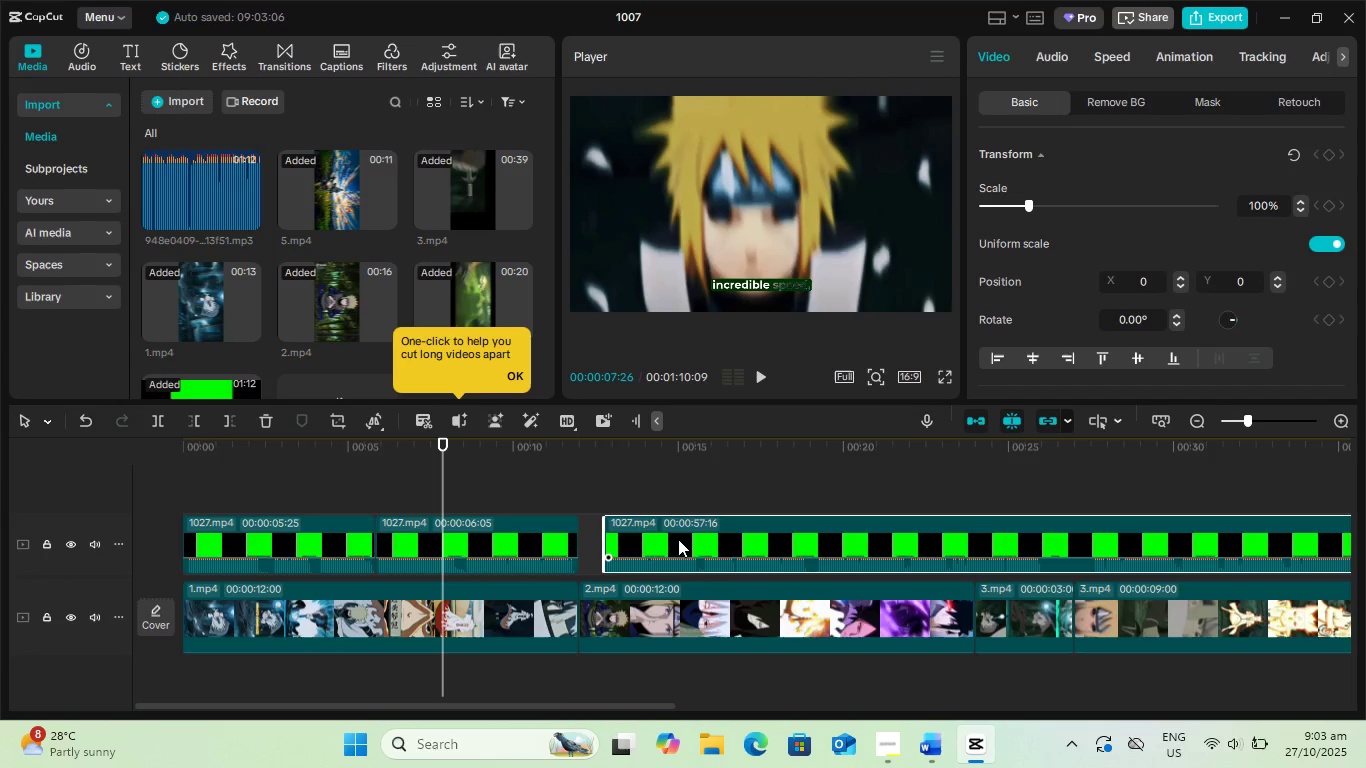 
left_click_drag(start_coordinate=[678, 539], to_coordinate=[657, 543])
 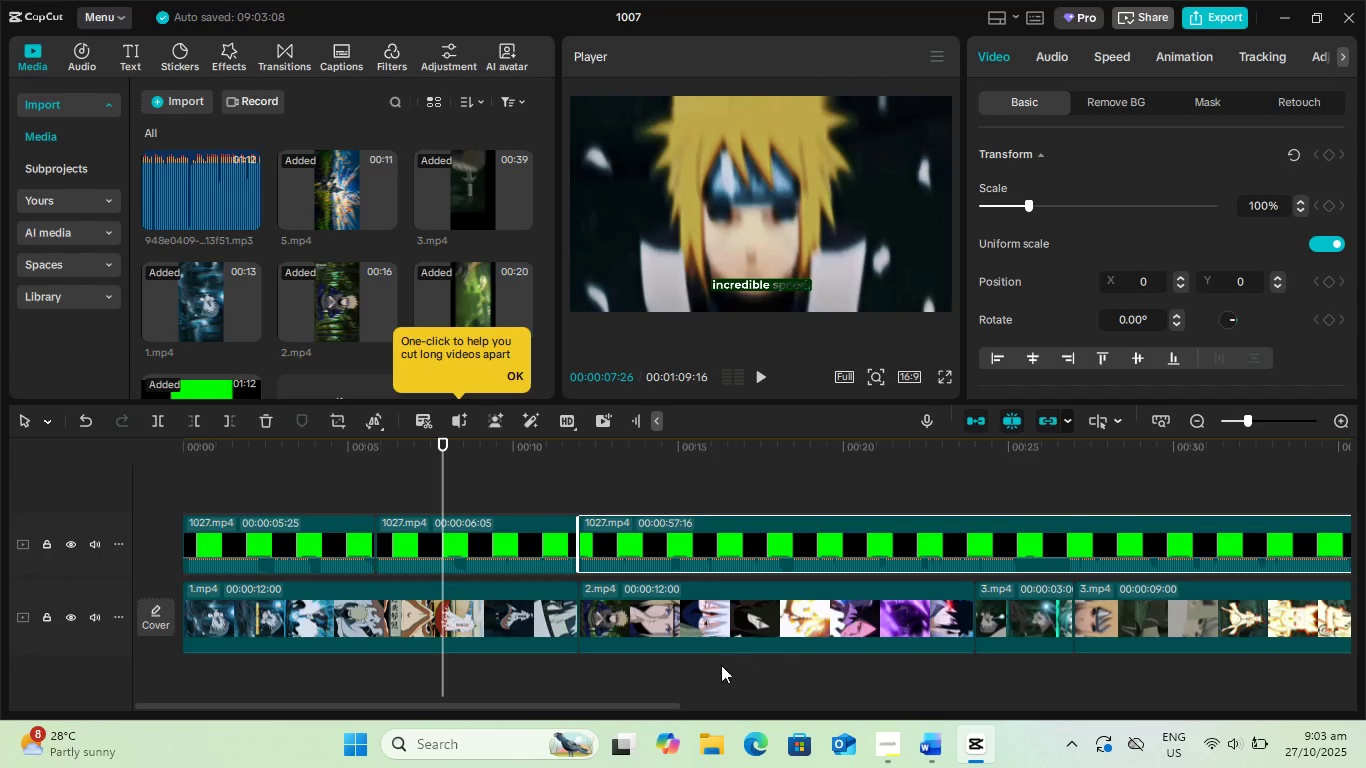 
left_click_drag(start_coordinate=[660, 705], to_coordinate=[875, 700])
 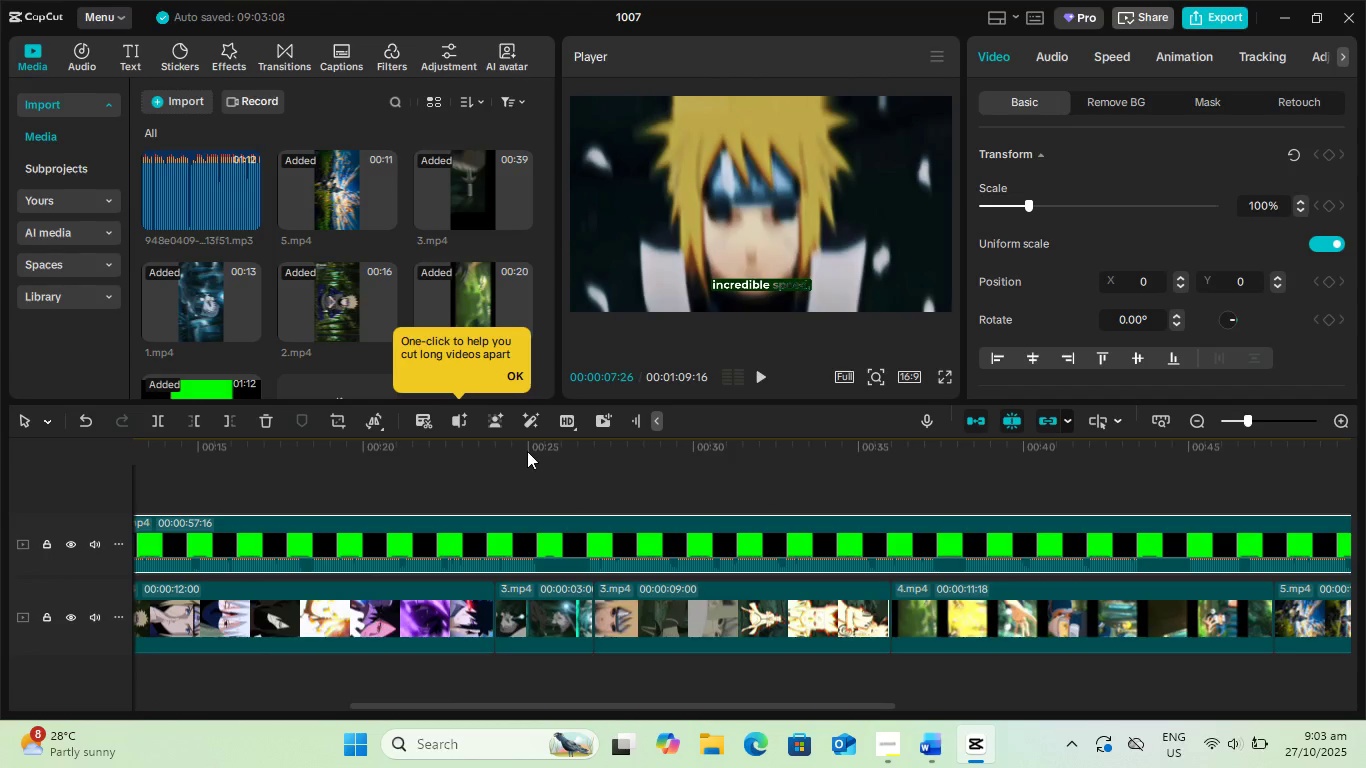 
left_click_drag(start_coordinate=[510, 449], to_coordinate=[539, 452])
 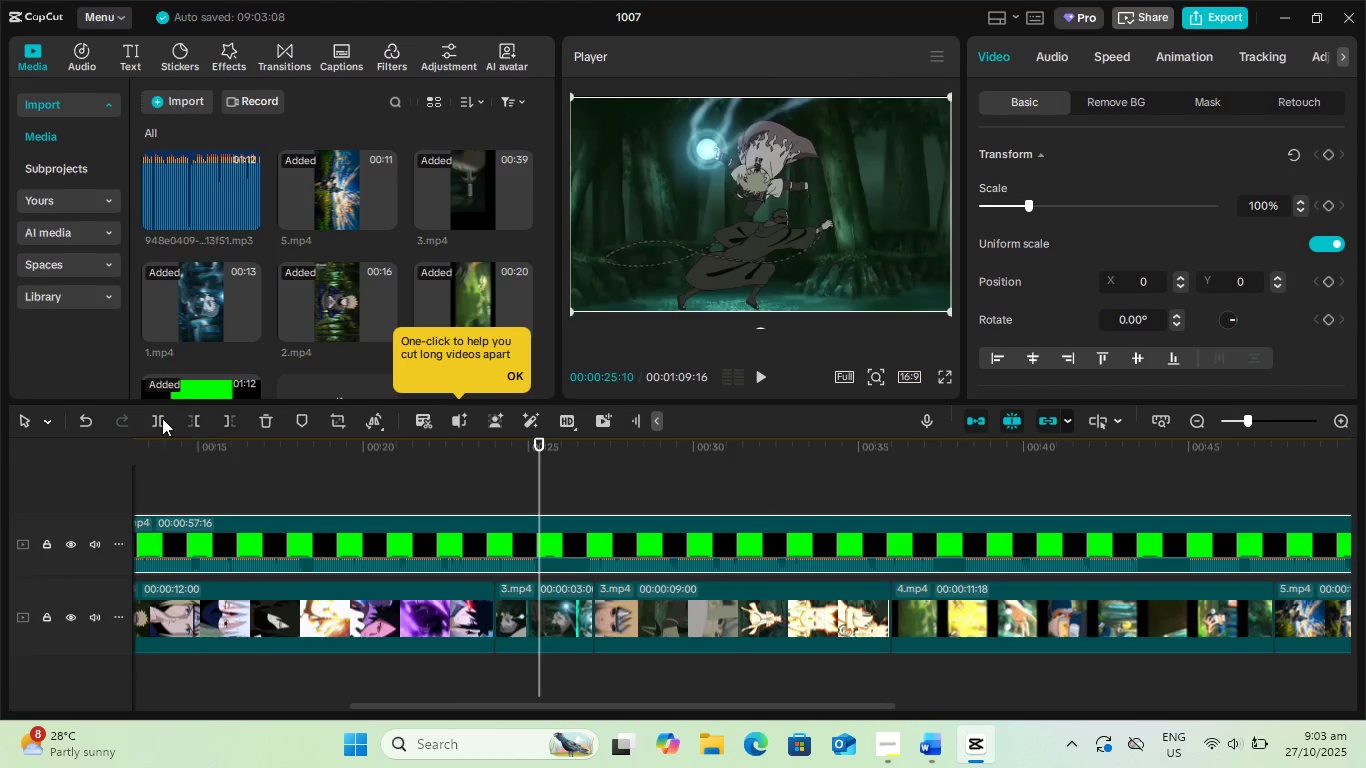 
left_click([158, 417])
 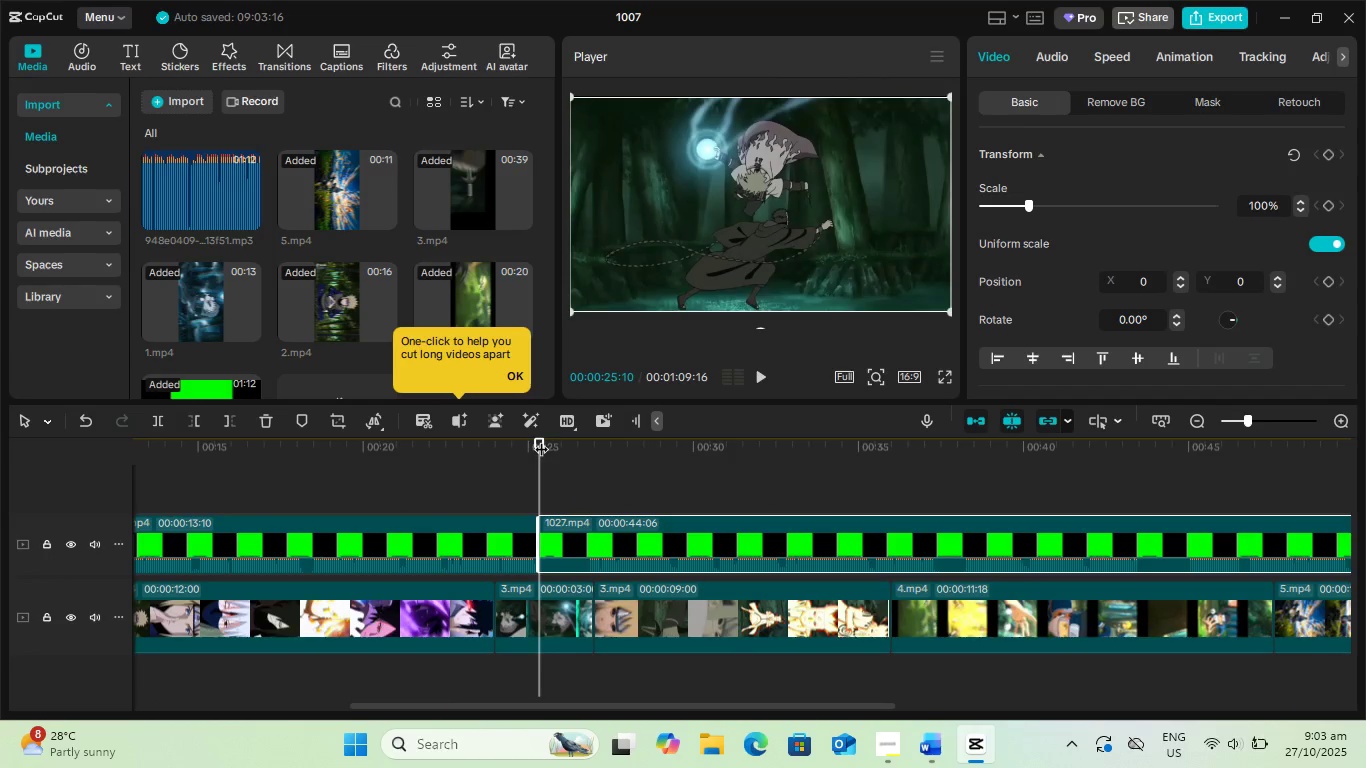 
left_click_drag(start_coordinate=[541, 439], to_coordinate=[586, 439])
 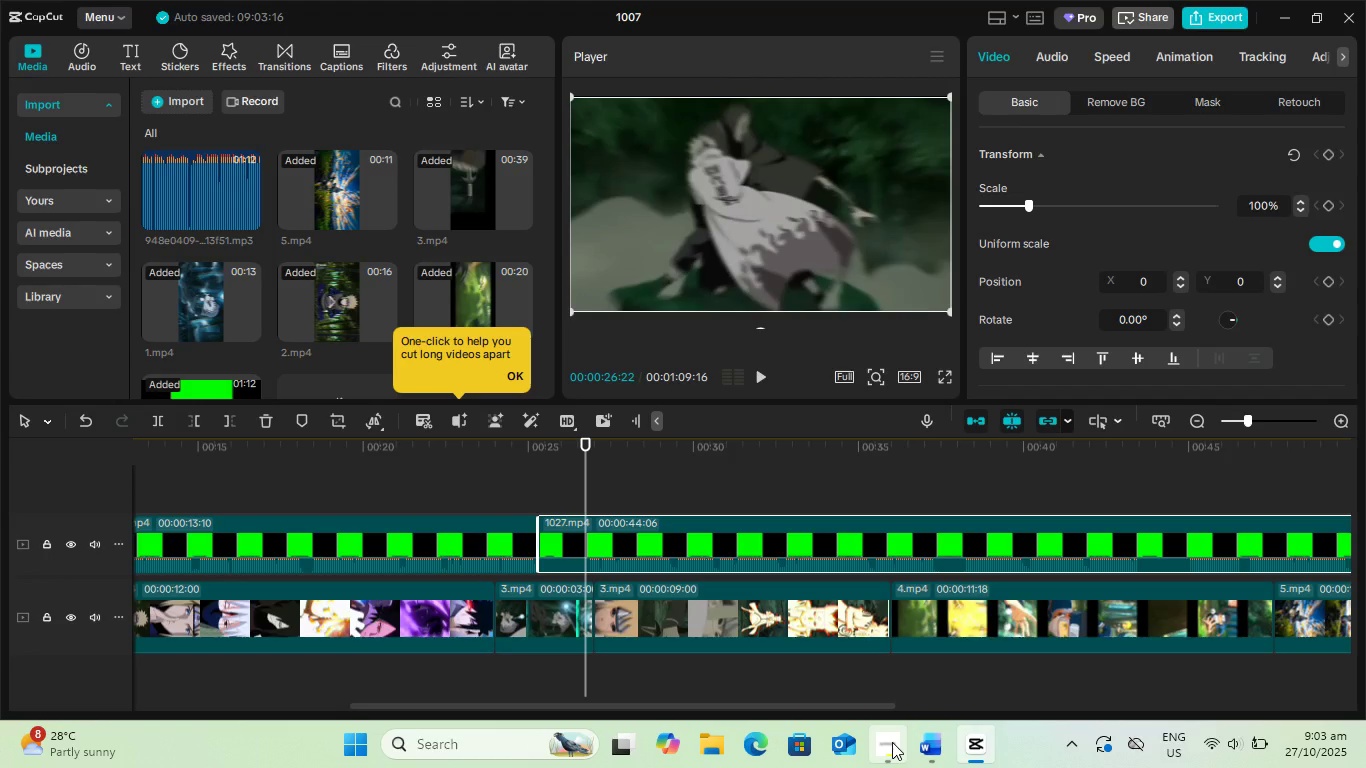 
left_click([891, 742])